 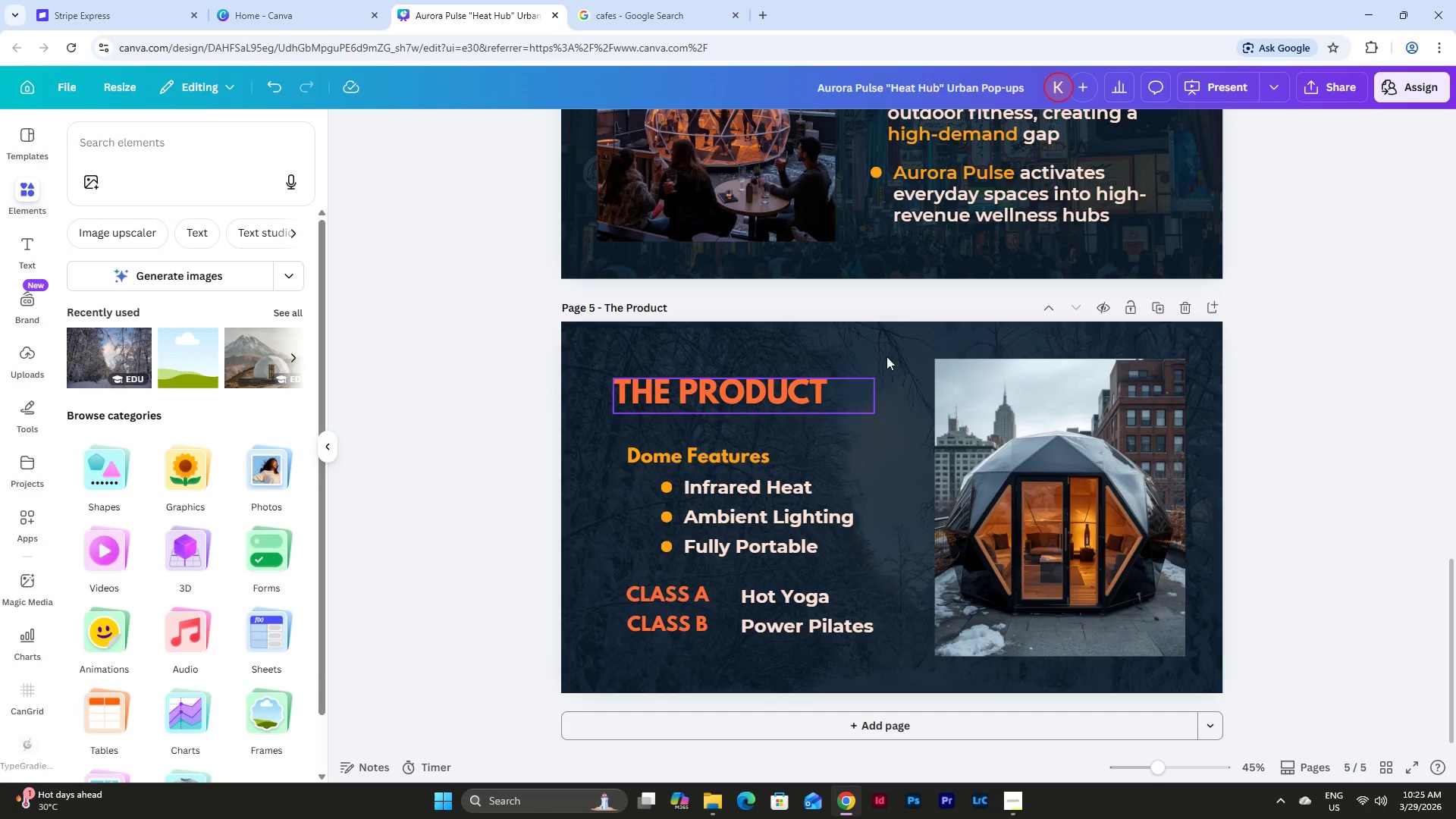 
scroll: coordinate [861, 314], scroll_direction: up, amount: 4.0
 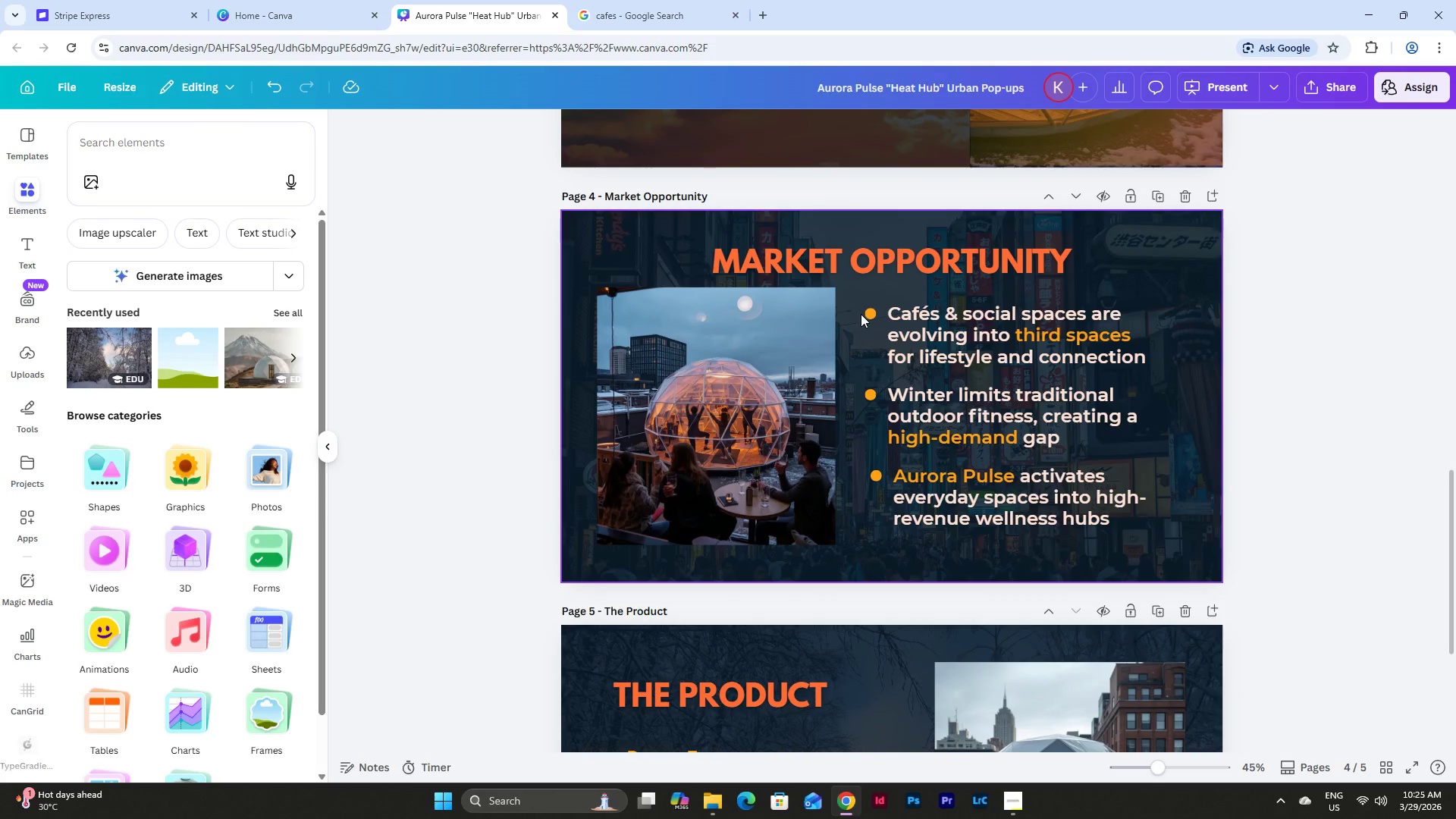 
scroll: coordinate [1035, 311], scroll_direction: down, amount: 9.0
 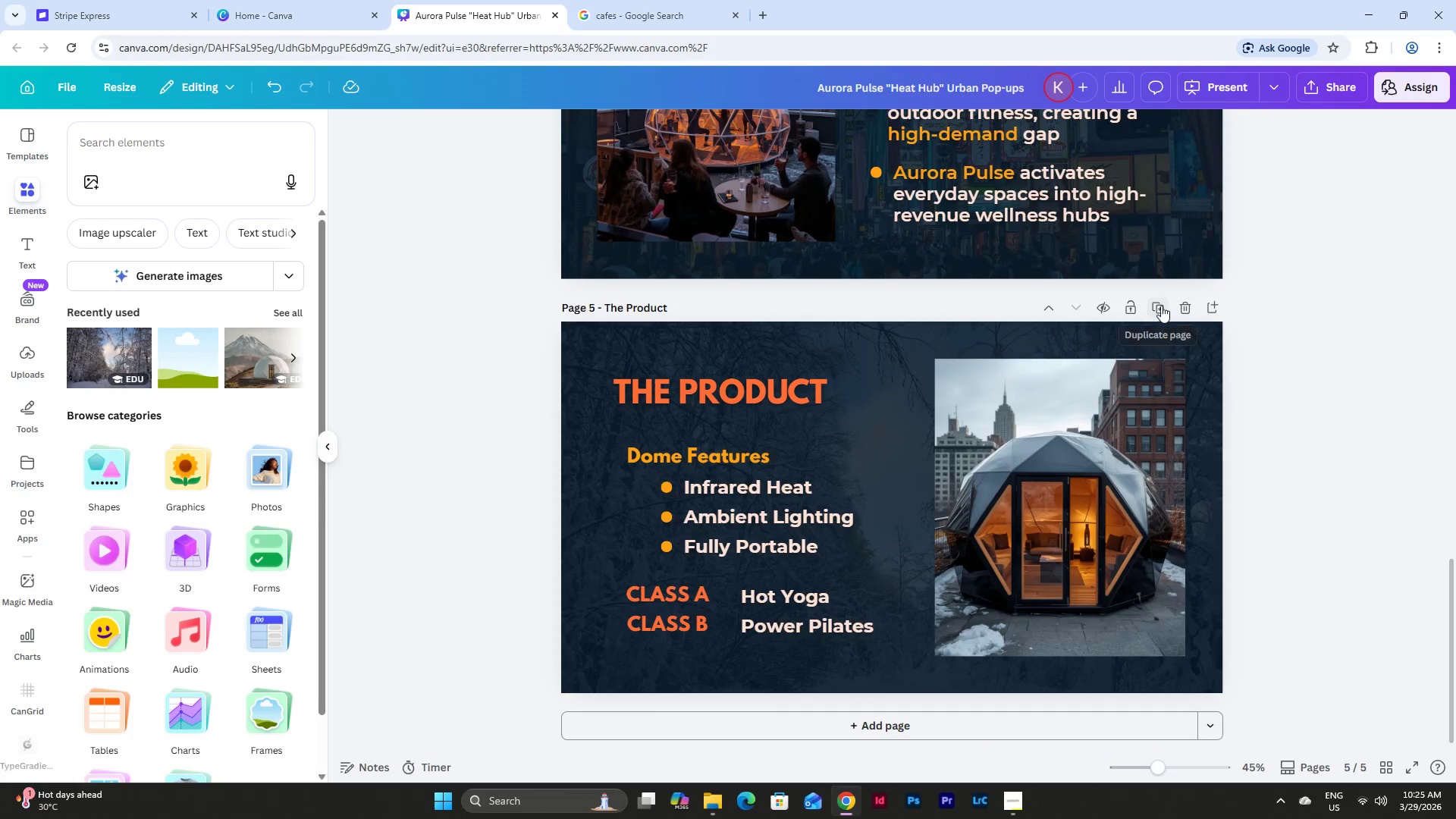 
left_click([1159, 305])
 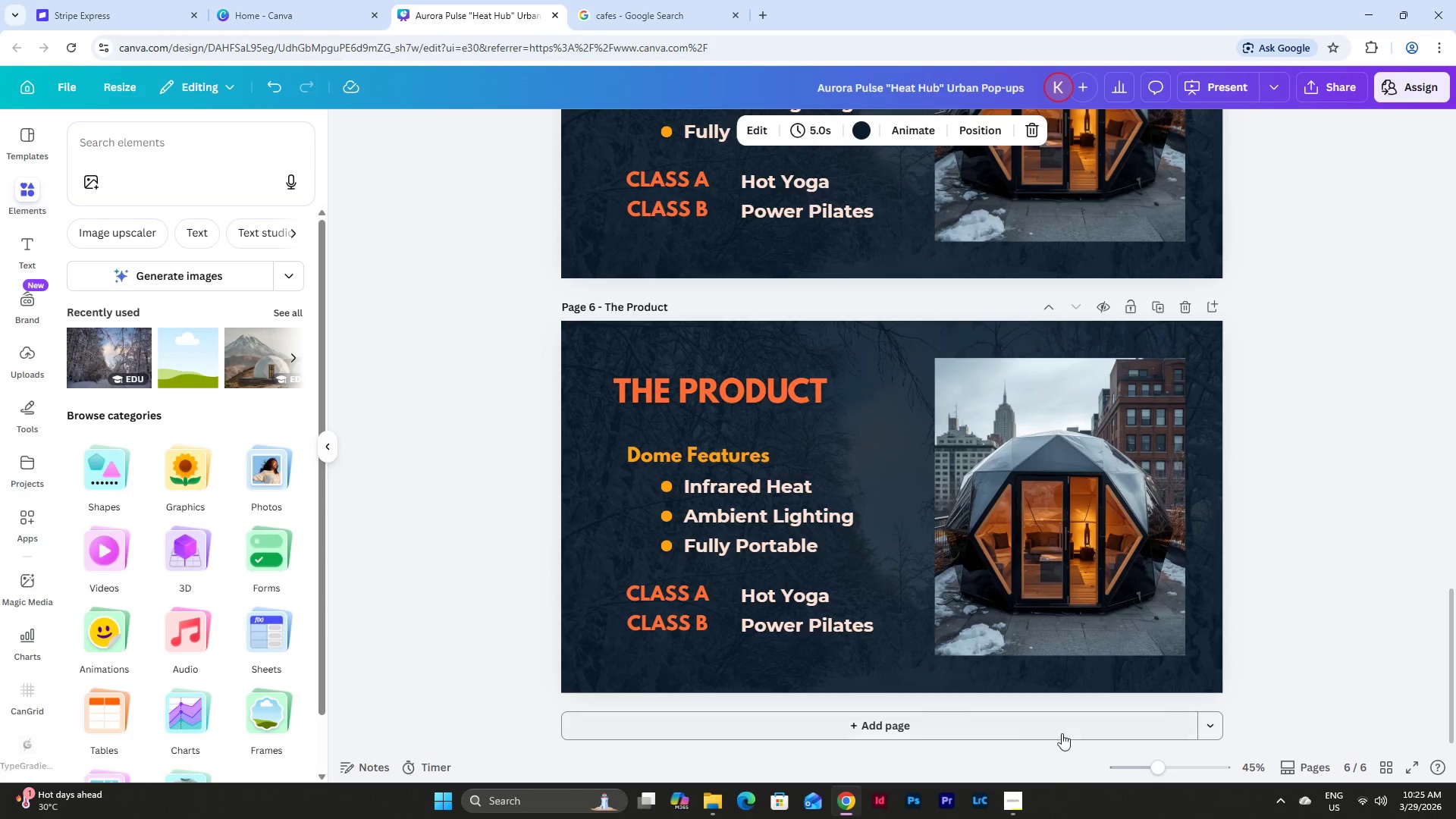 
left_click([1025, 799])